 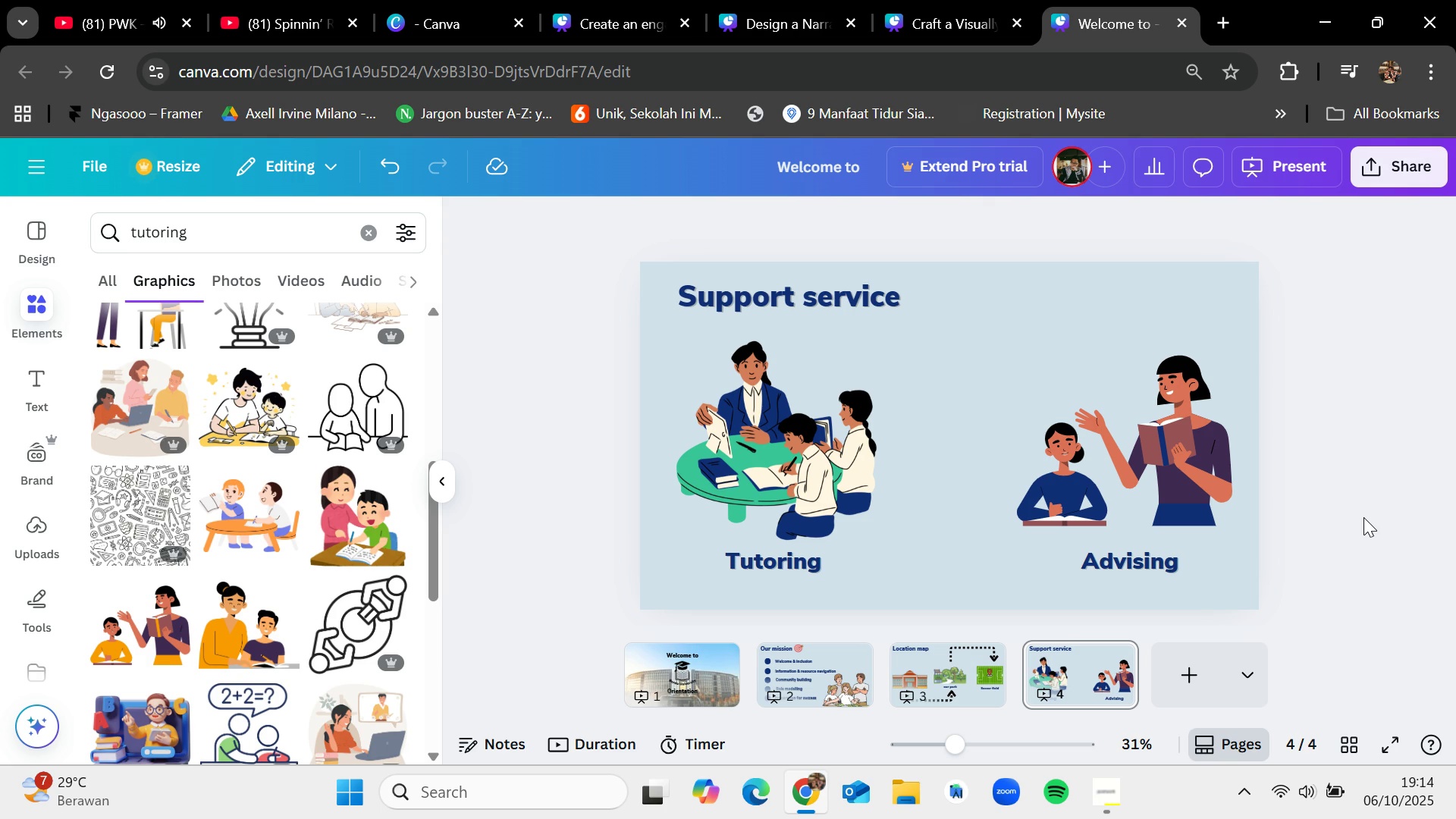 
type(support)
 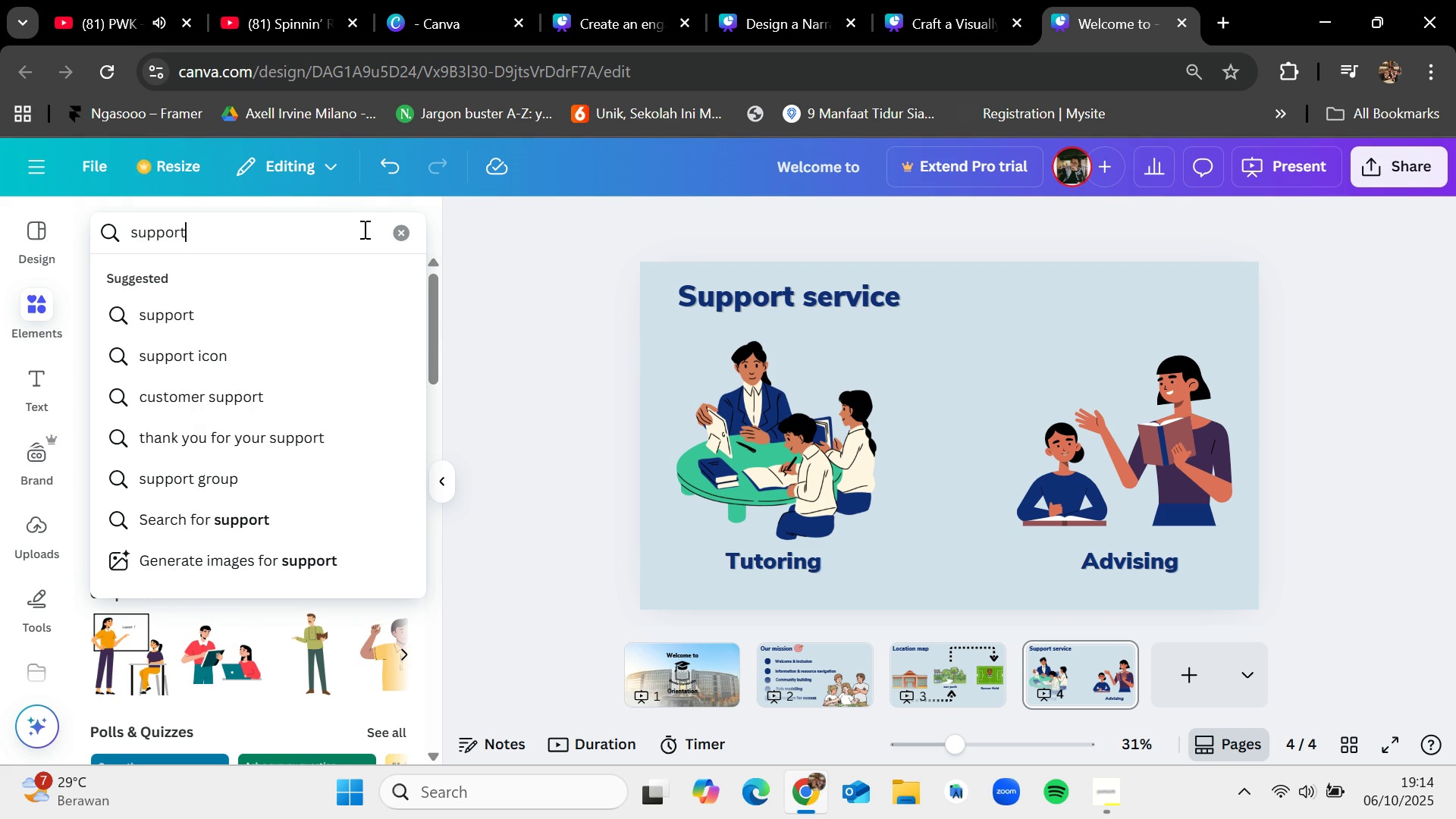 
key(Enter)
 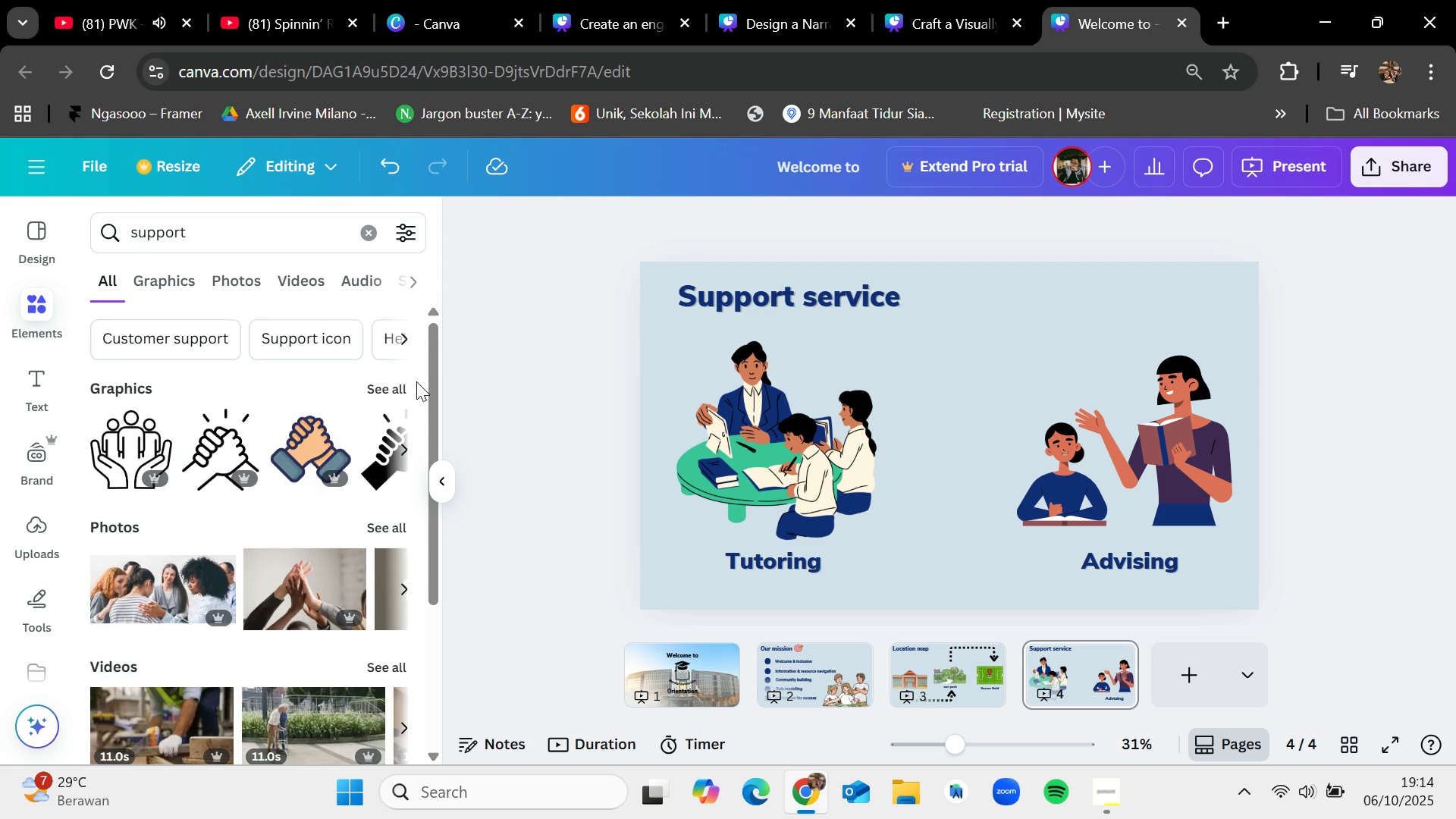 
left_click([383, 387])
 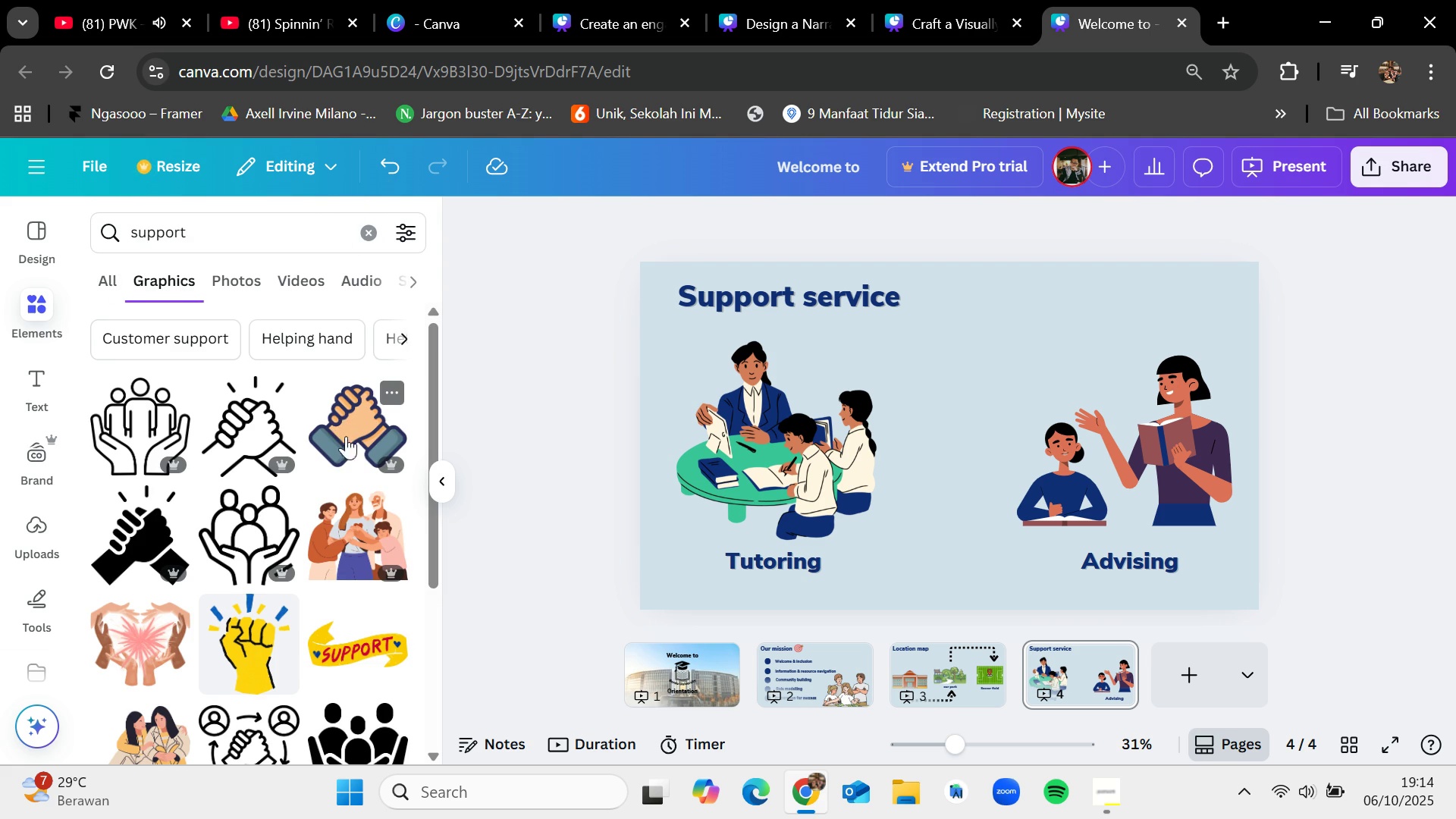 
scroll: coordinate [359, 618], scroll_direction: down, amount: 2.0